 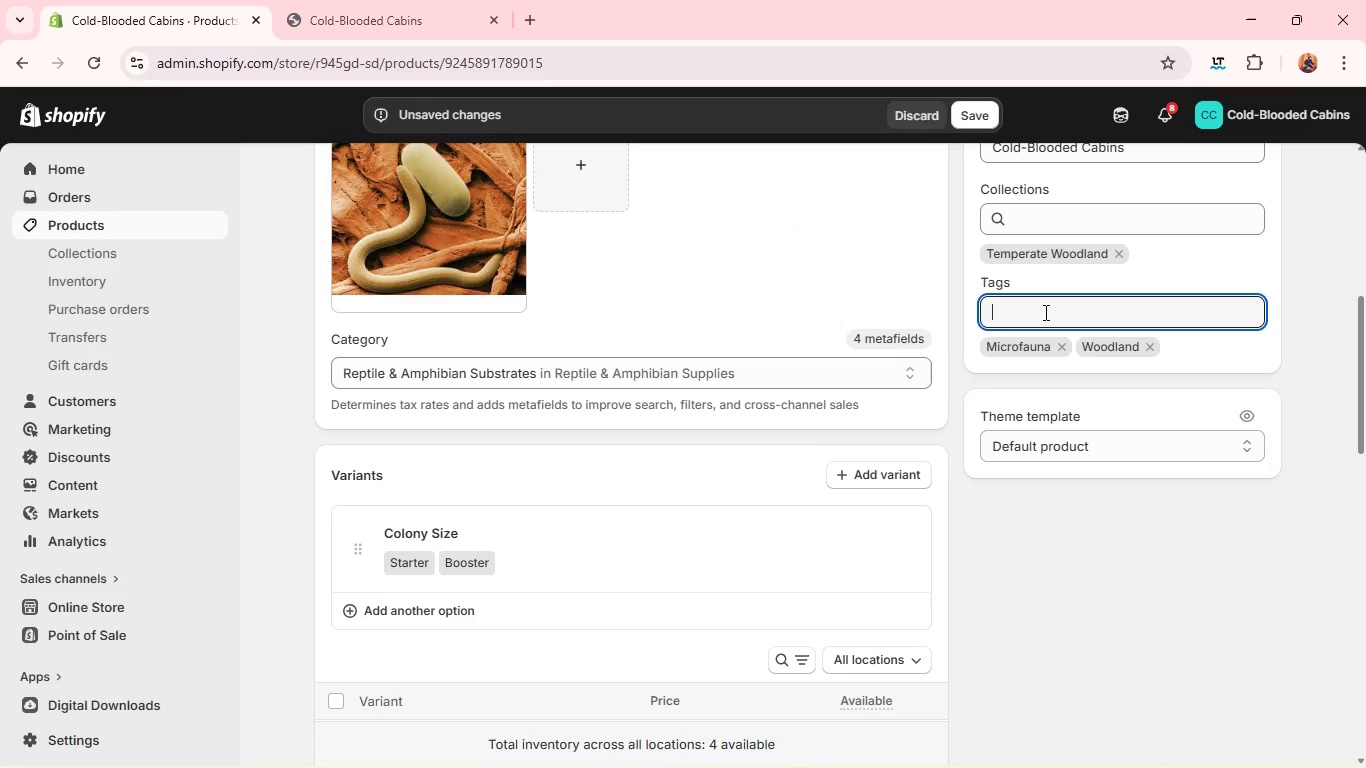 
left_click([871, 294])
 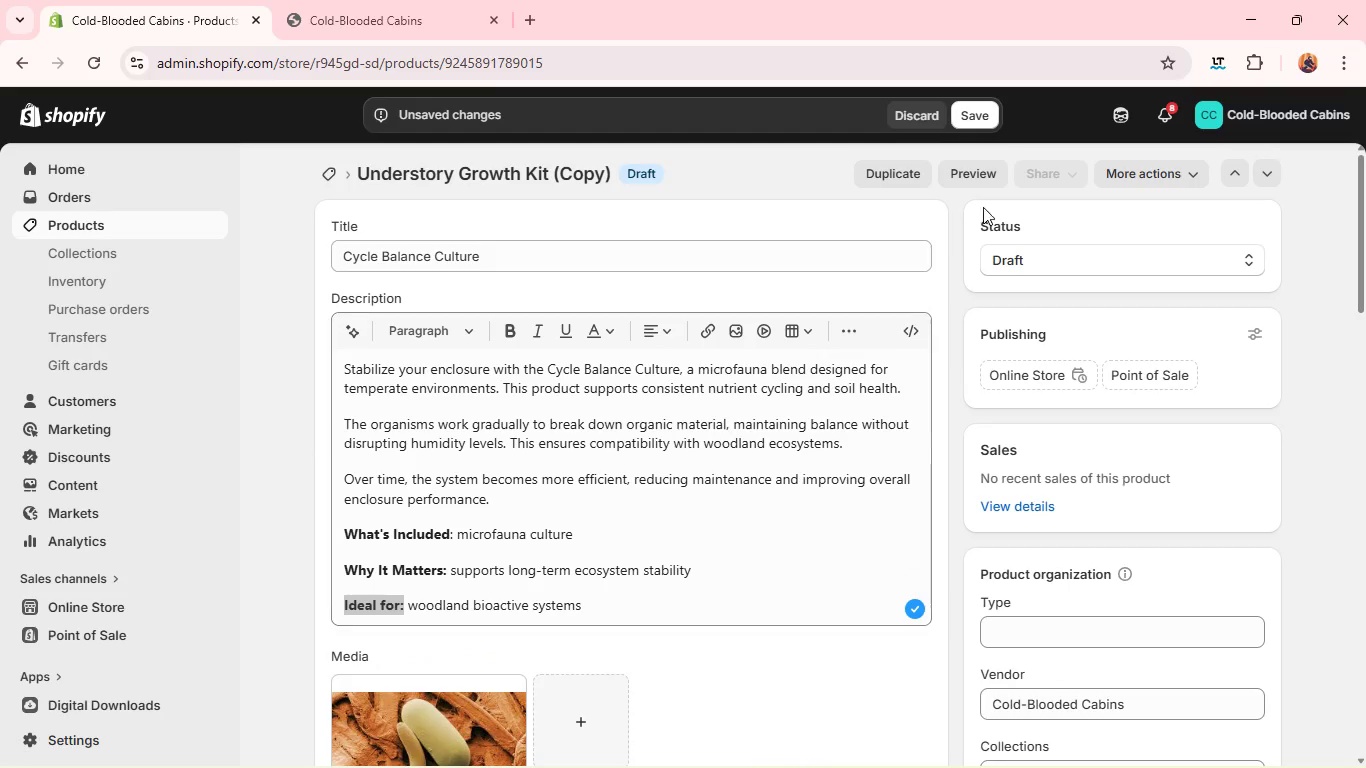 
left_click([1008, 264])
 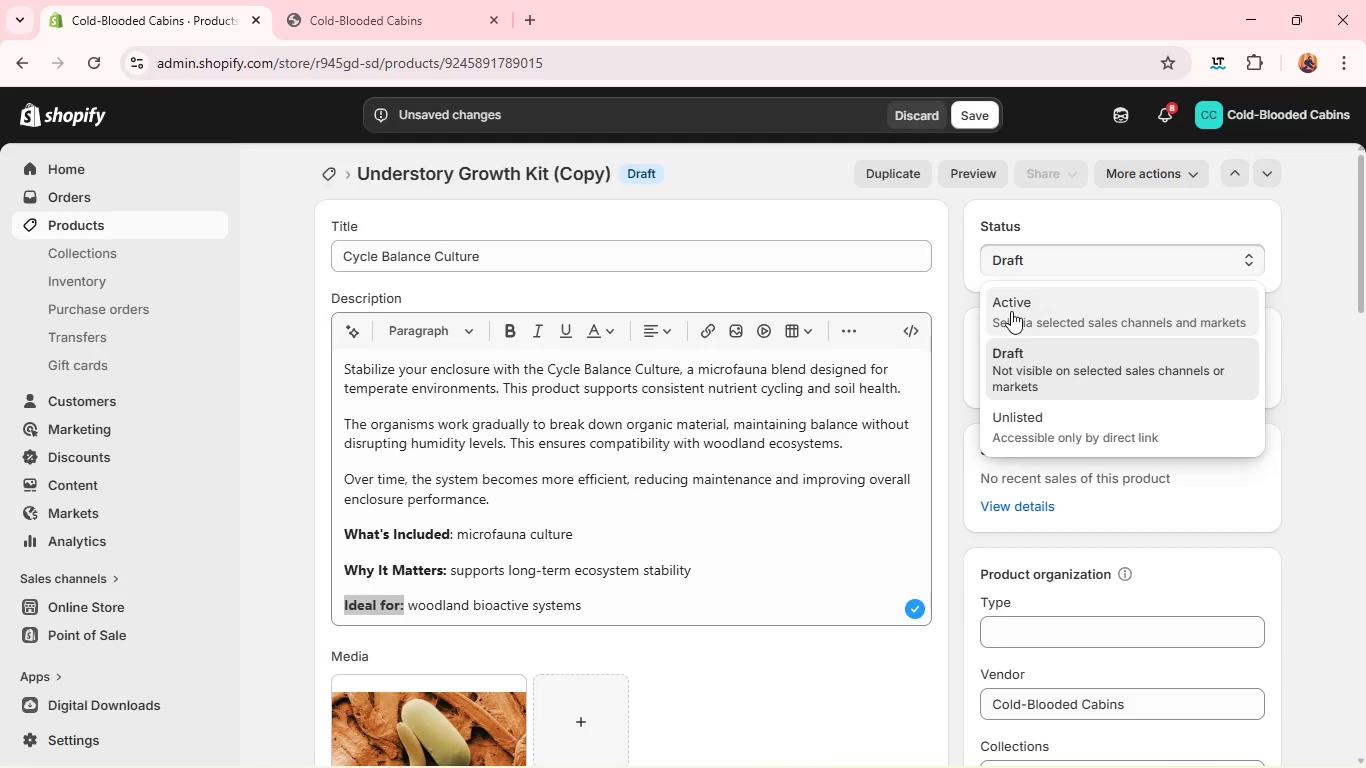 
left_click([1011, 311])
 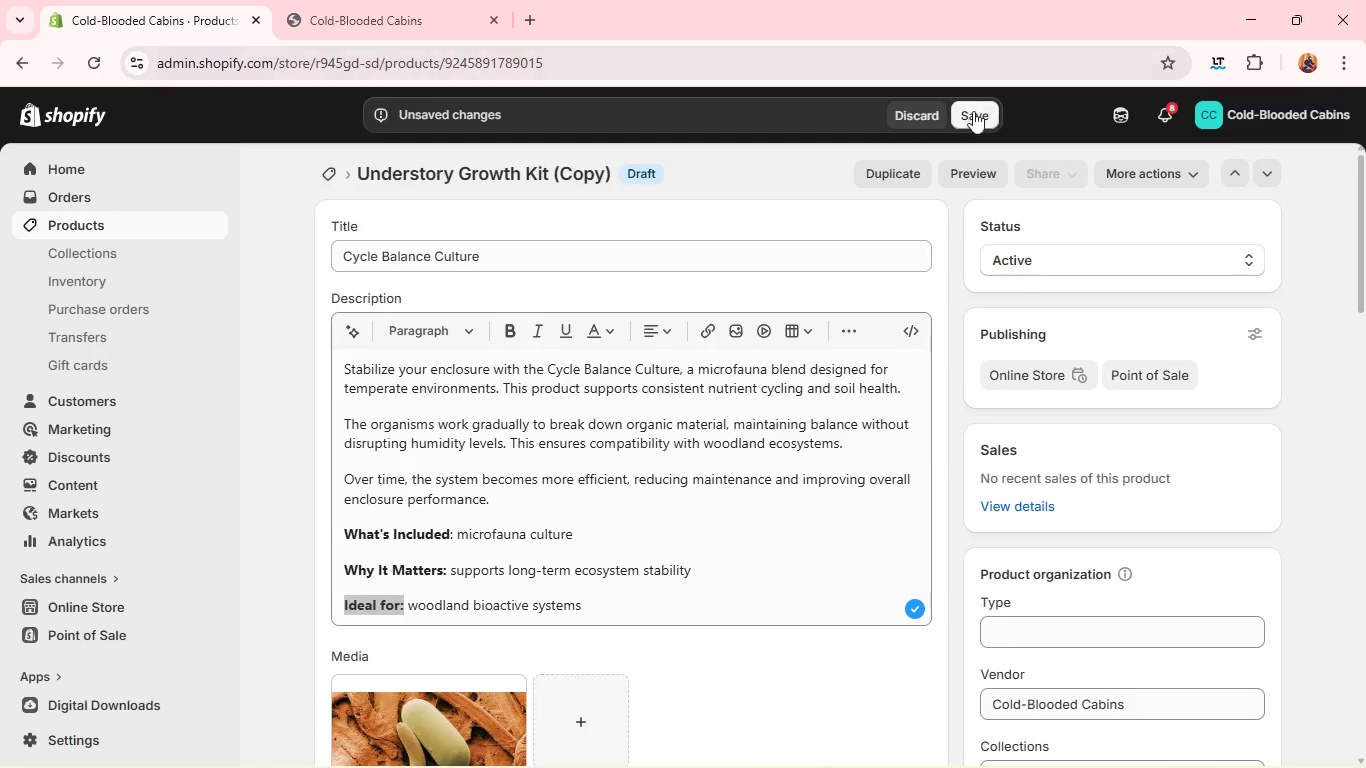 
left_click([976, 114])
 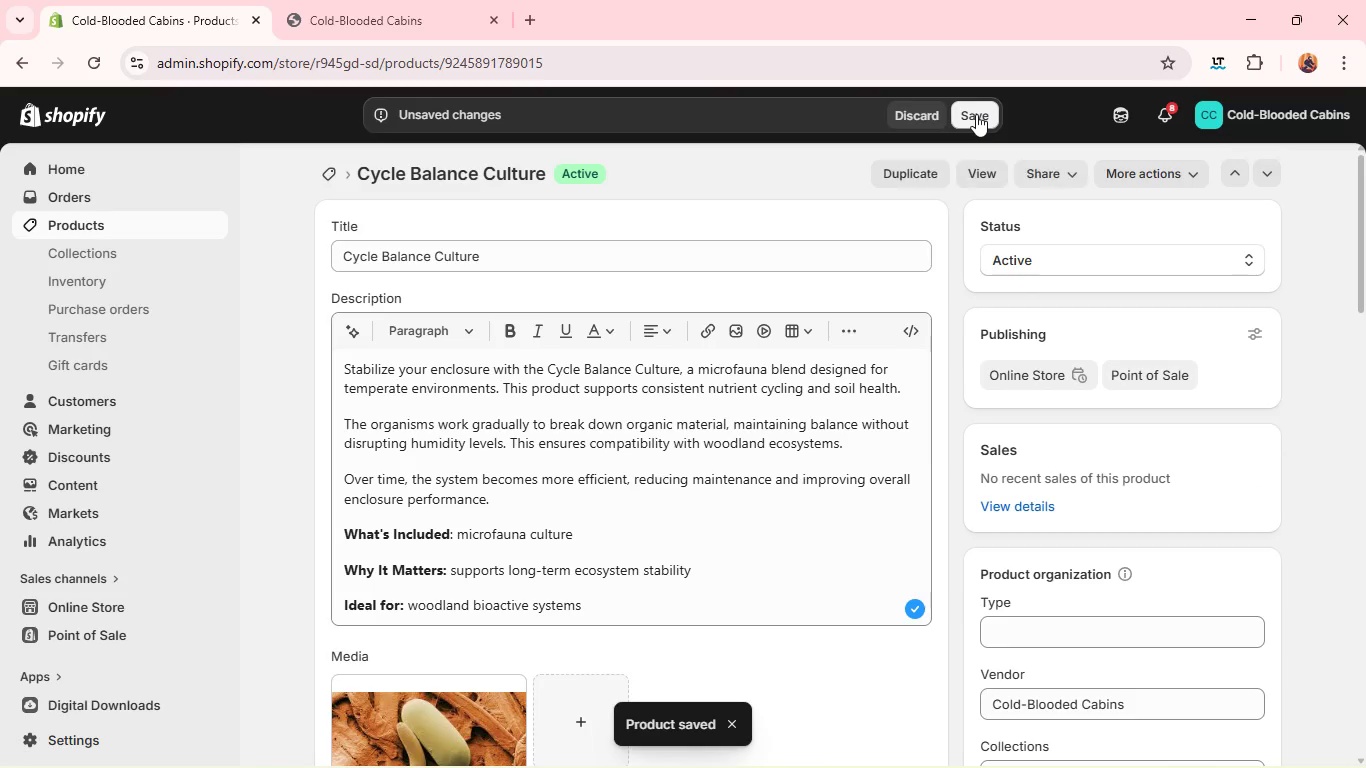 
wait(7.89)
 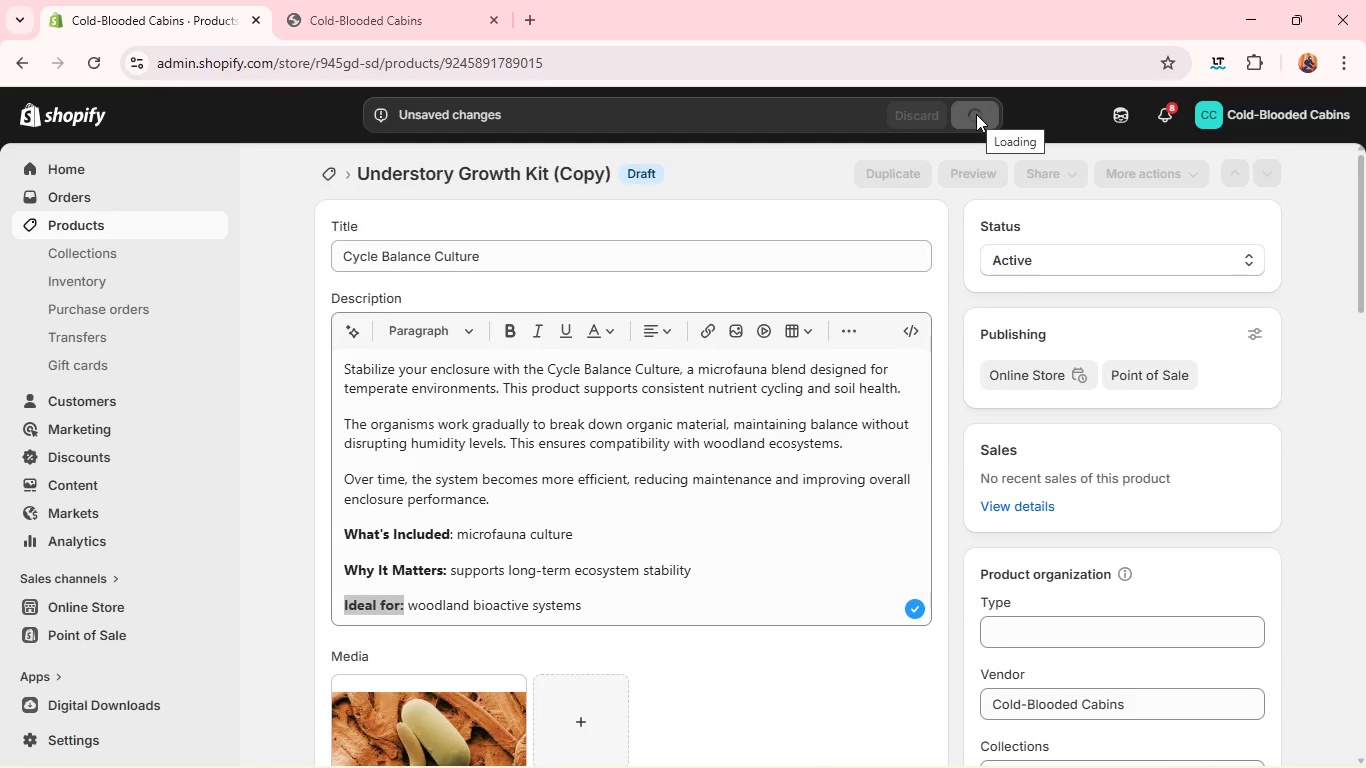 
left_click([914, 177])
 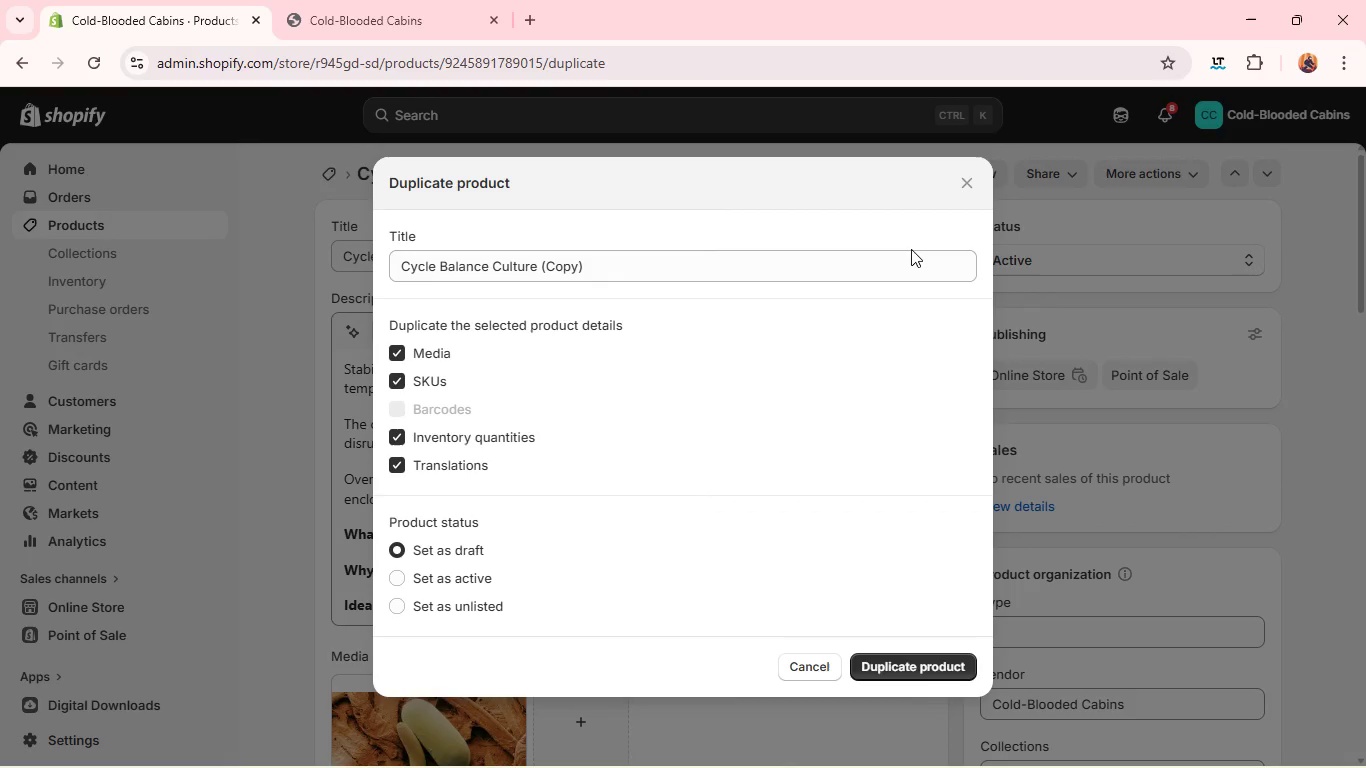 
left_click([908, 674])
 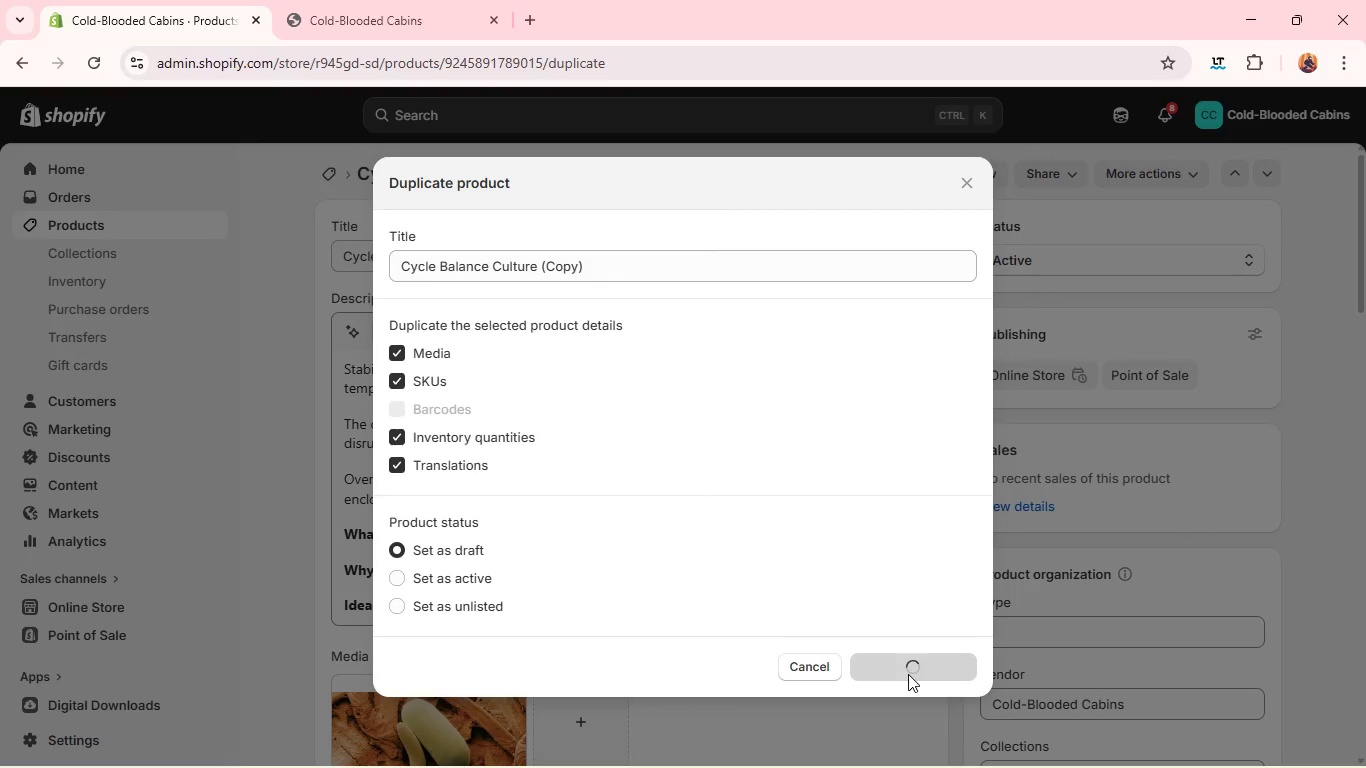 
key(CapsLock)
 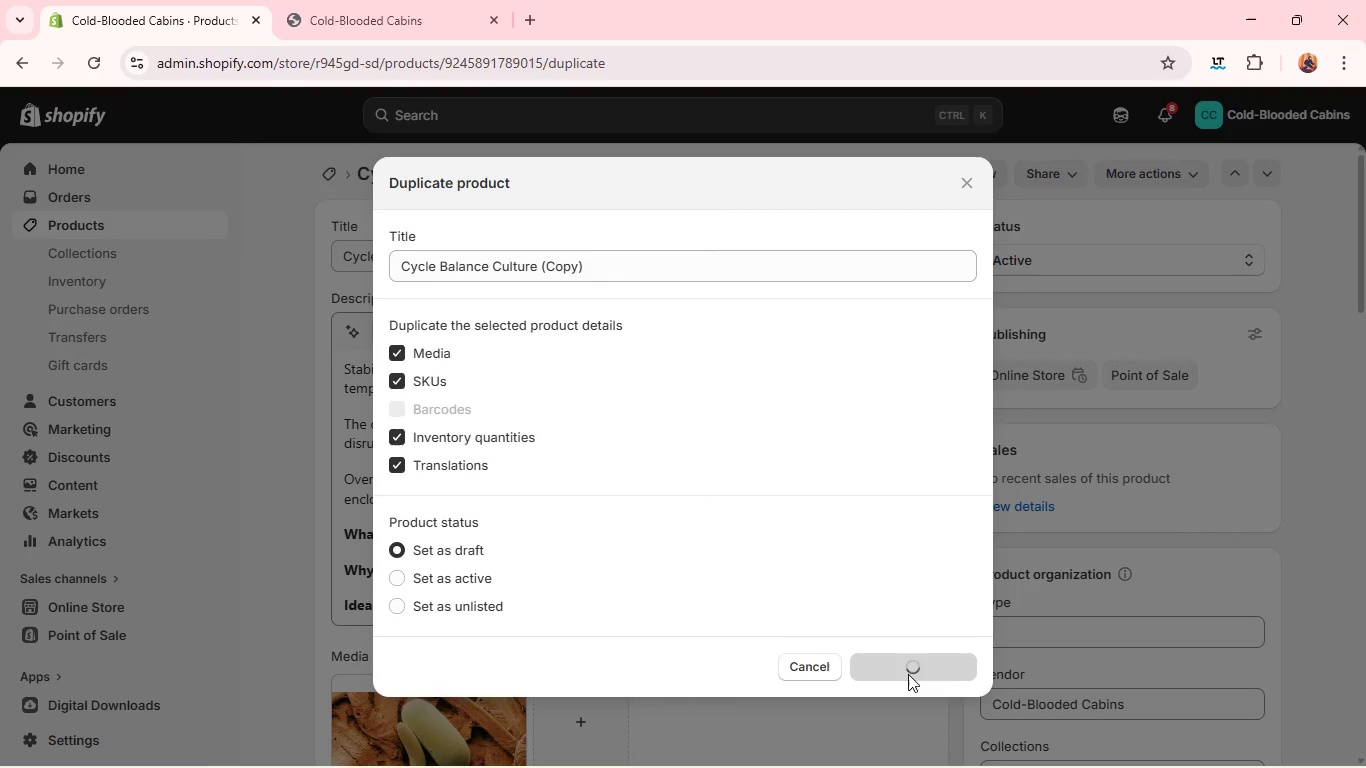 
key(Alt+Tab)
 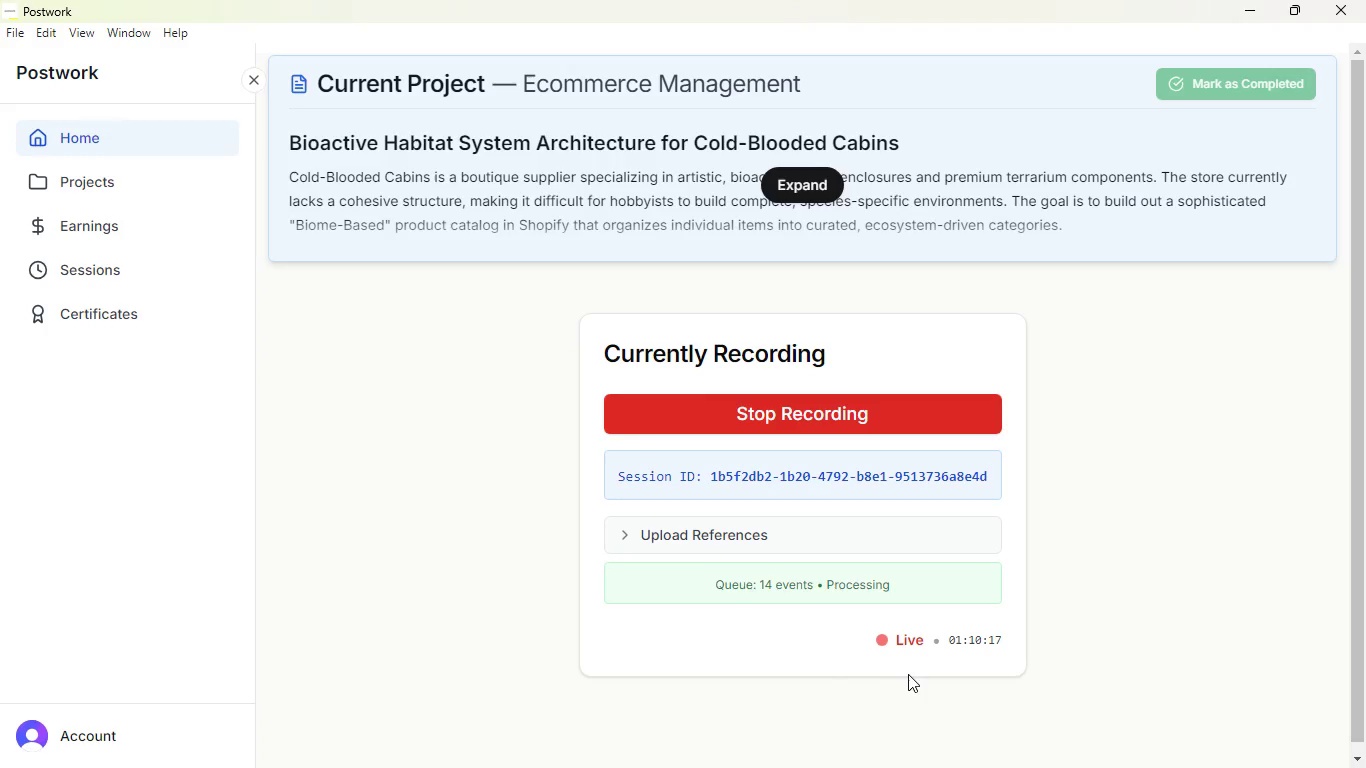 
hold_key(key=AltLeft, duration=0.36)